 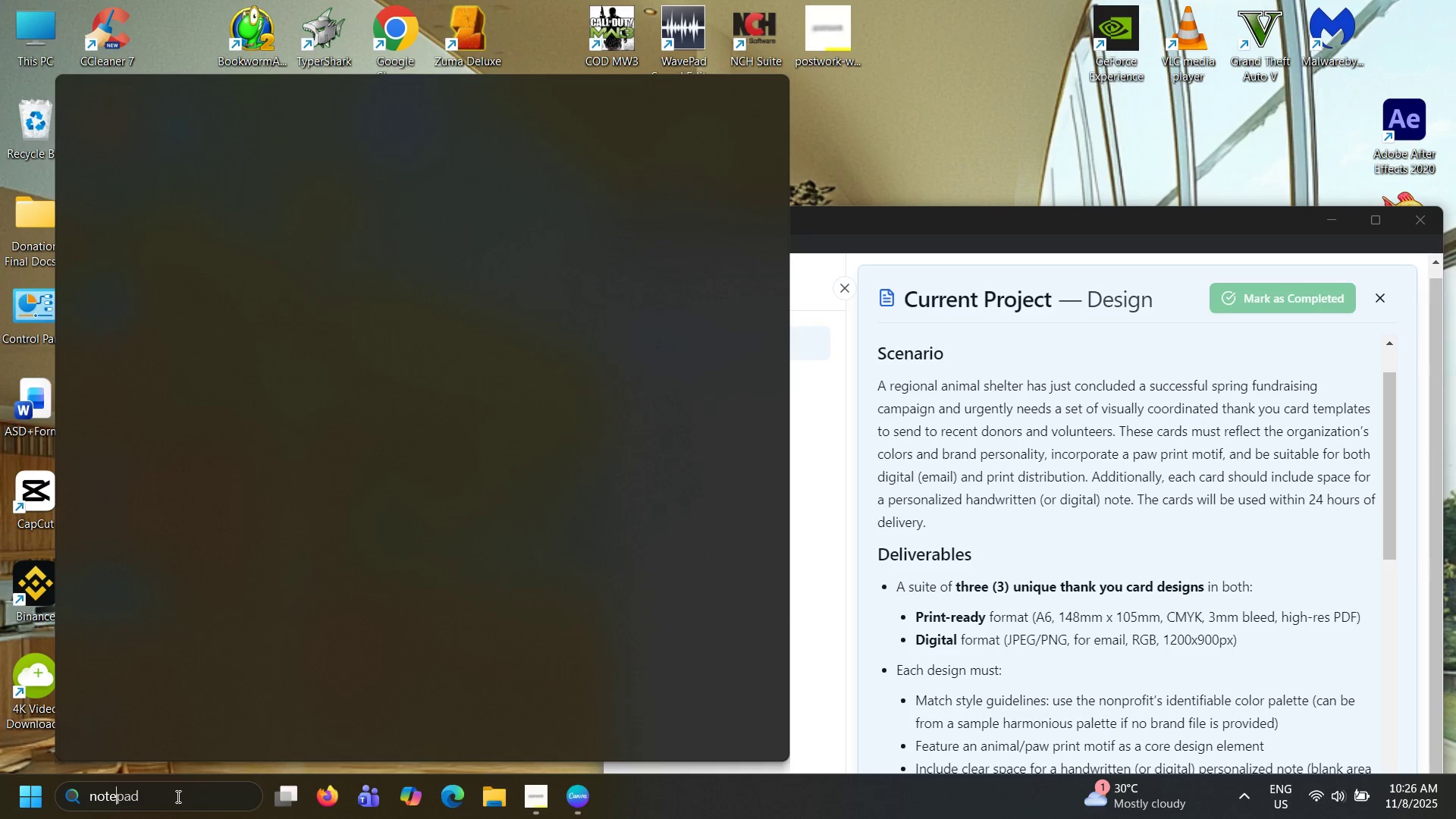 
key(Enter)
 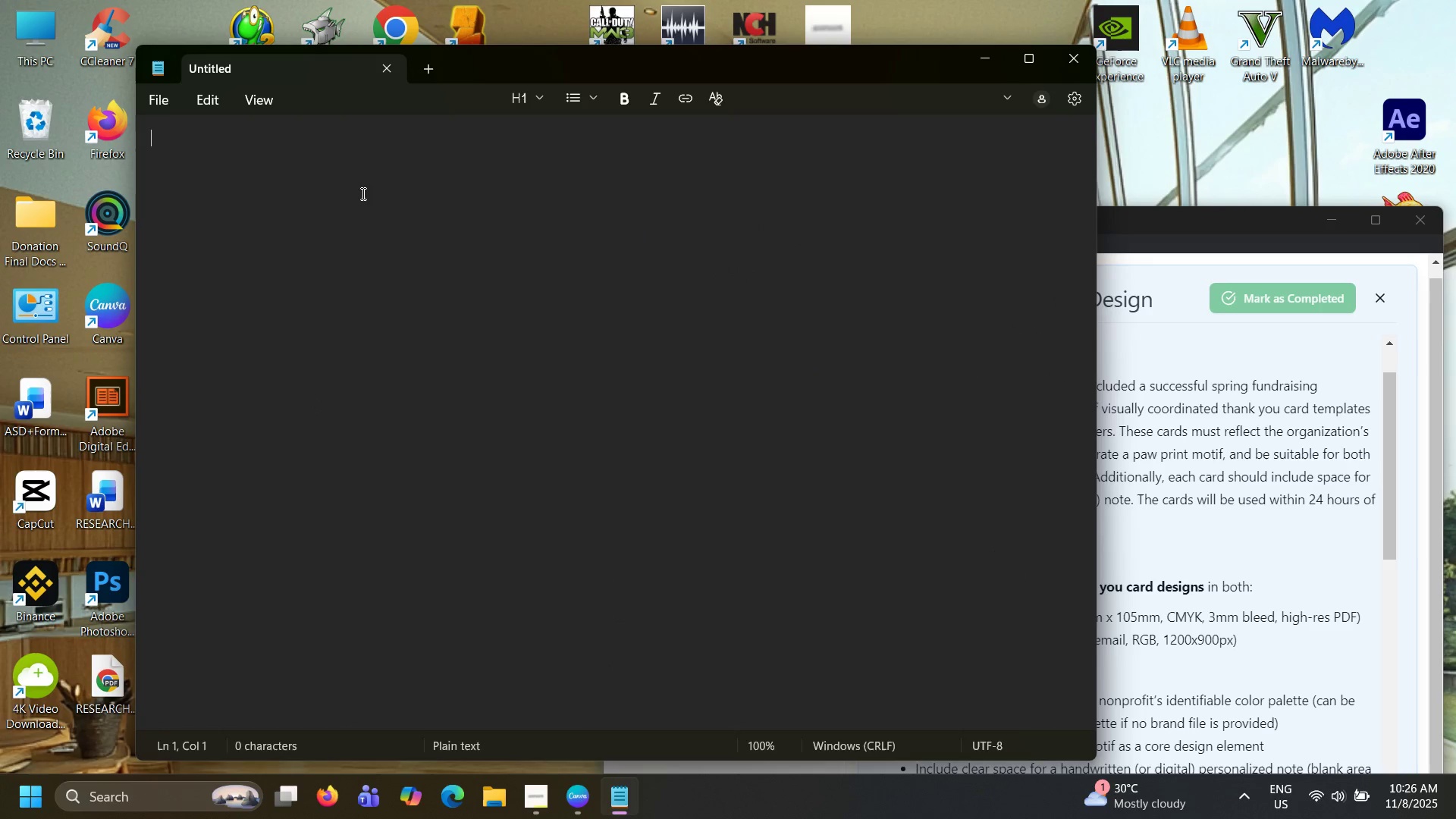 
left_click([395, 133])
 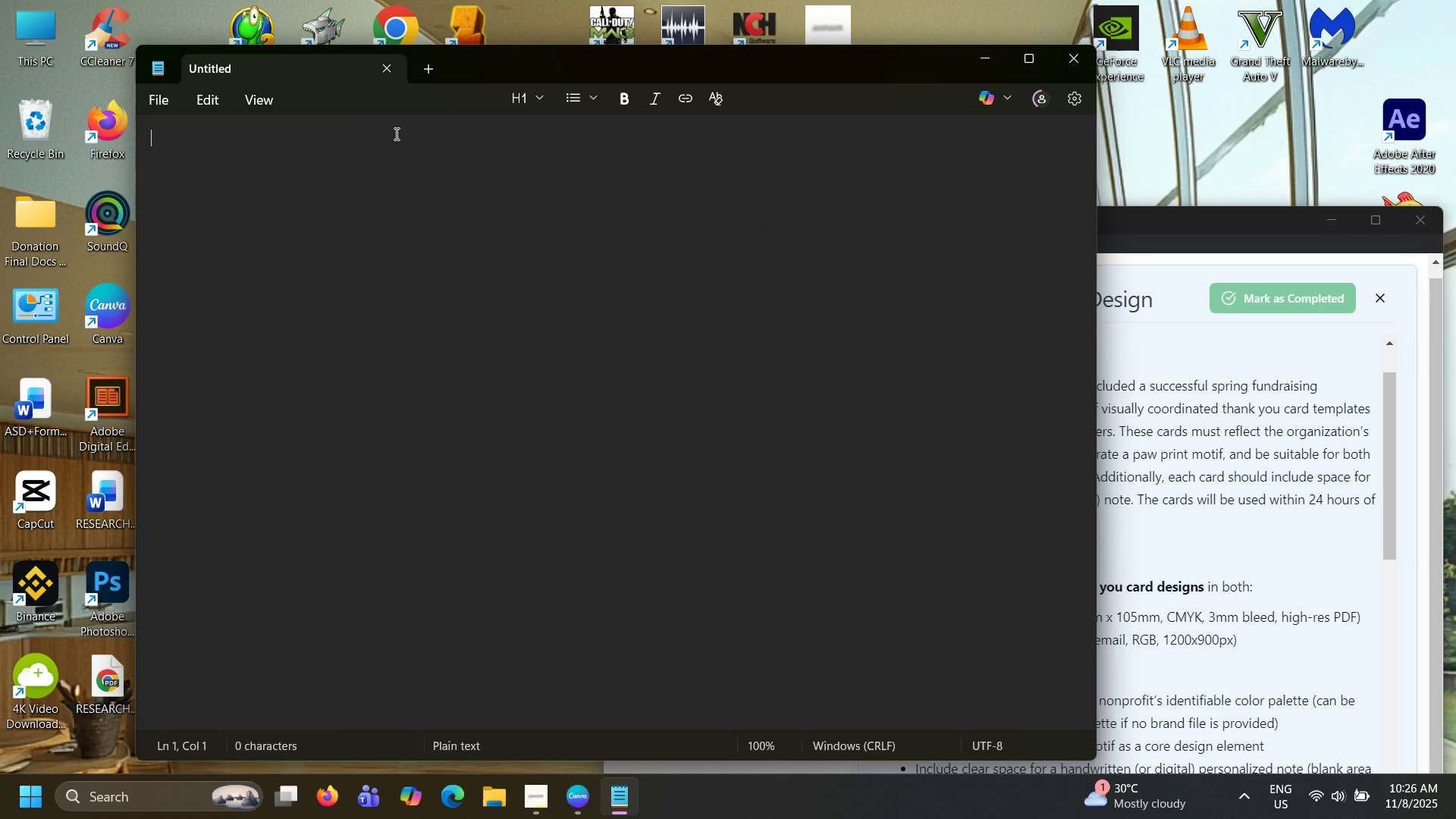 
key(Control+V)
 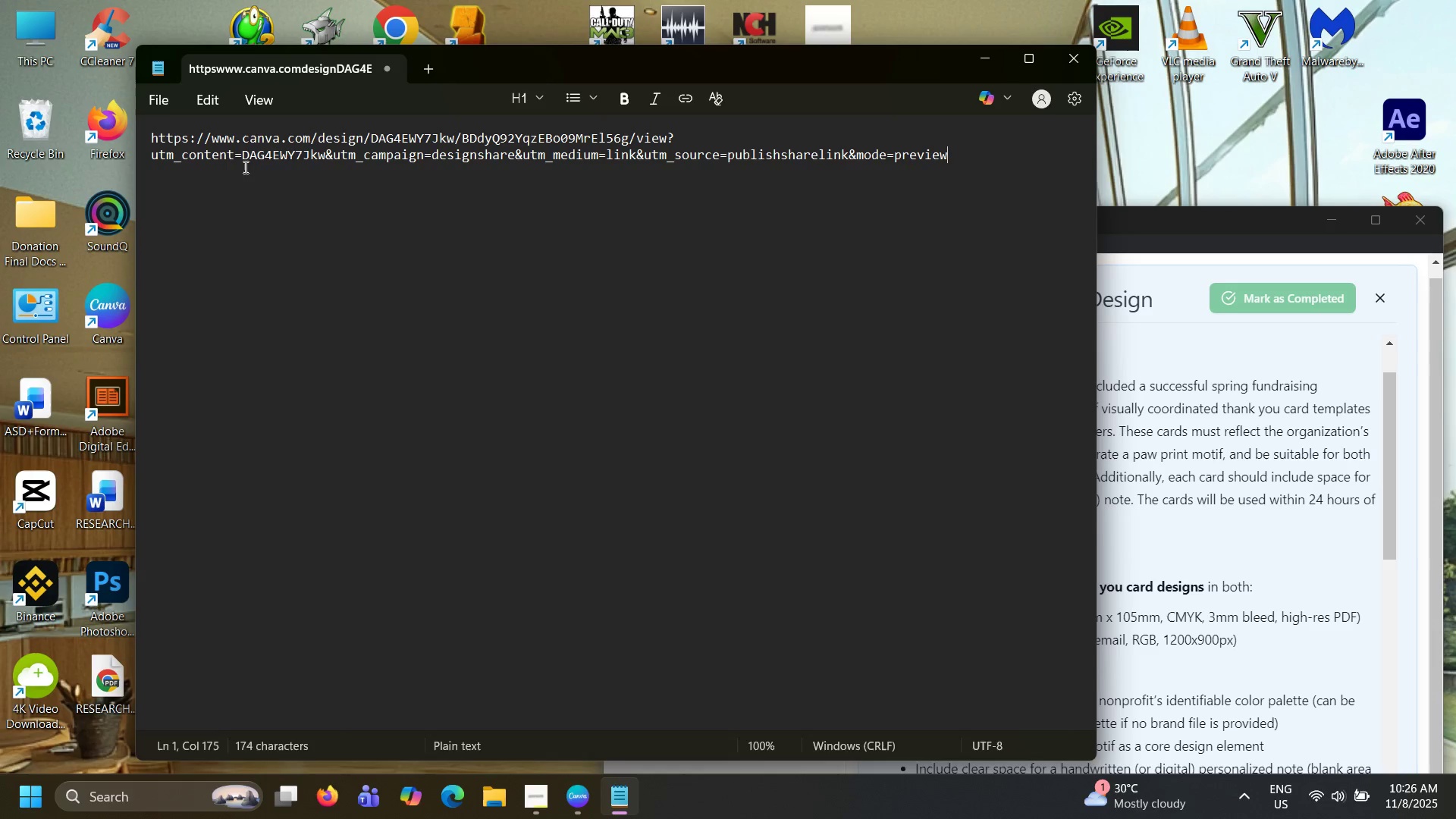 
left_click([151, 139])
 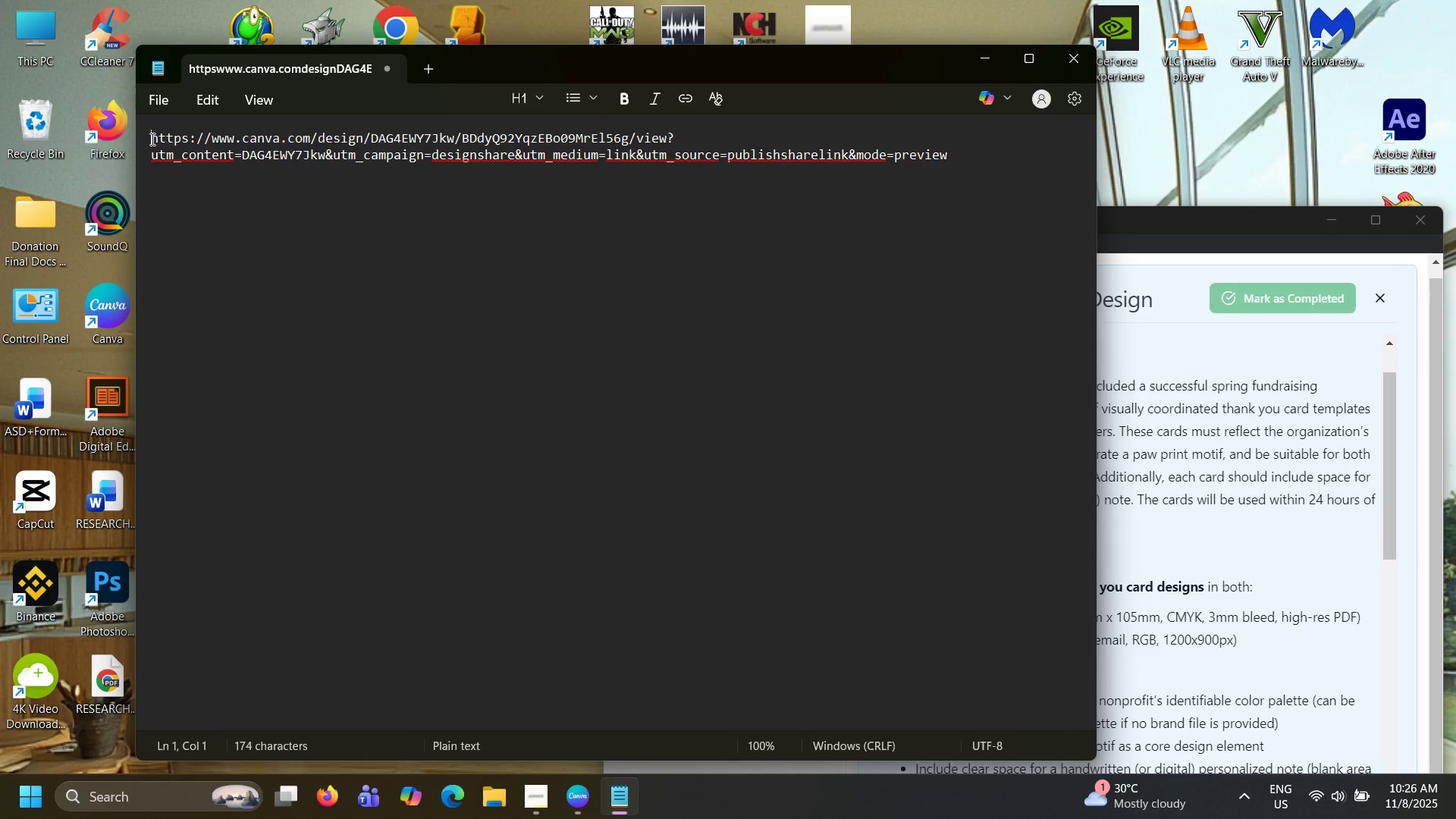 
key(Enter)
 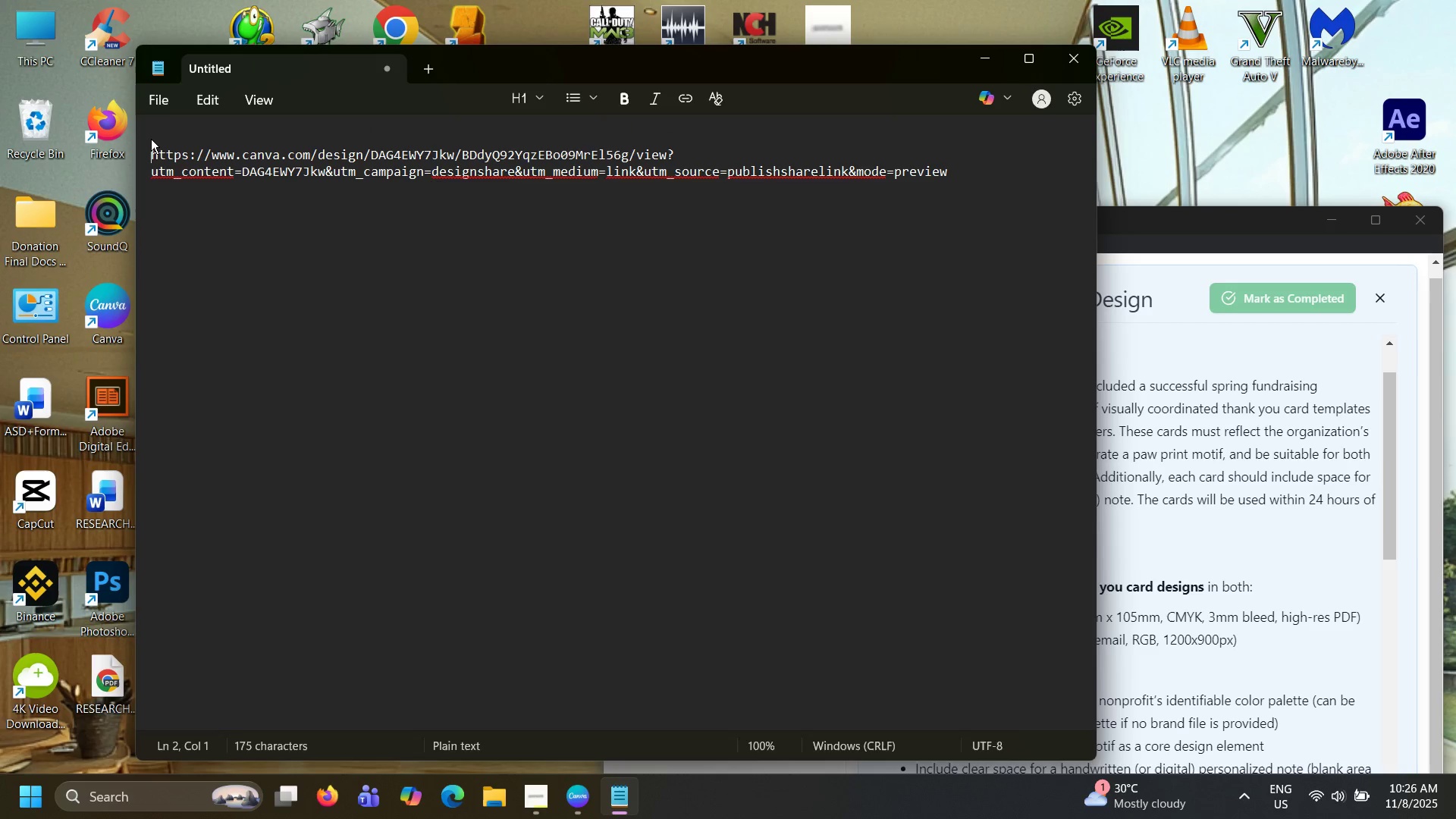 
key(ArrowUp)
 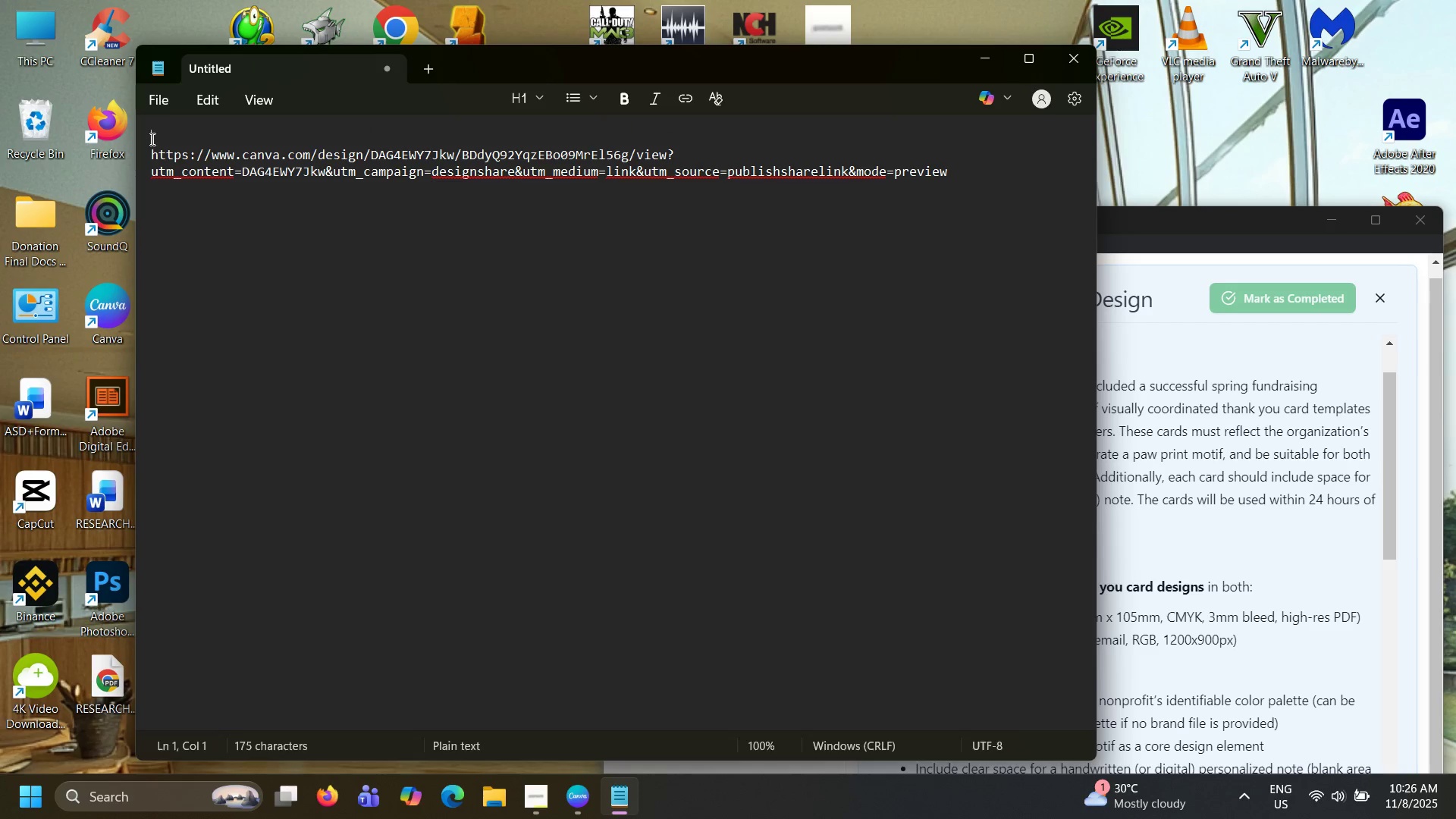 
key(Alt+AltLeft)
 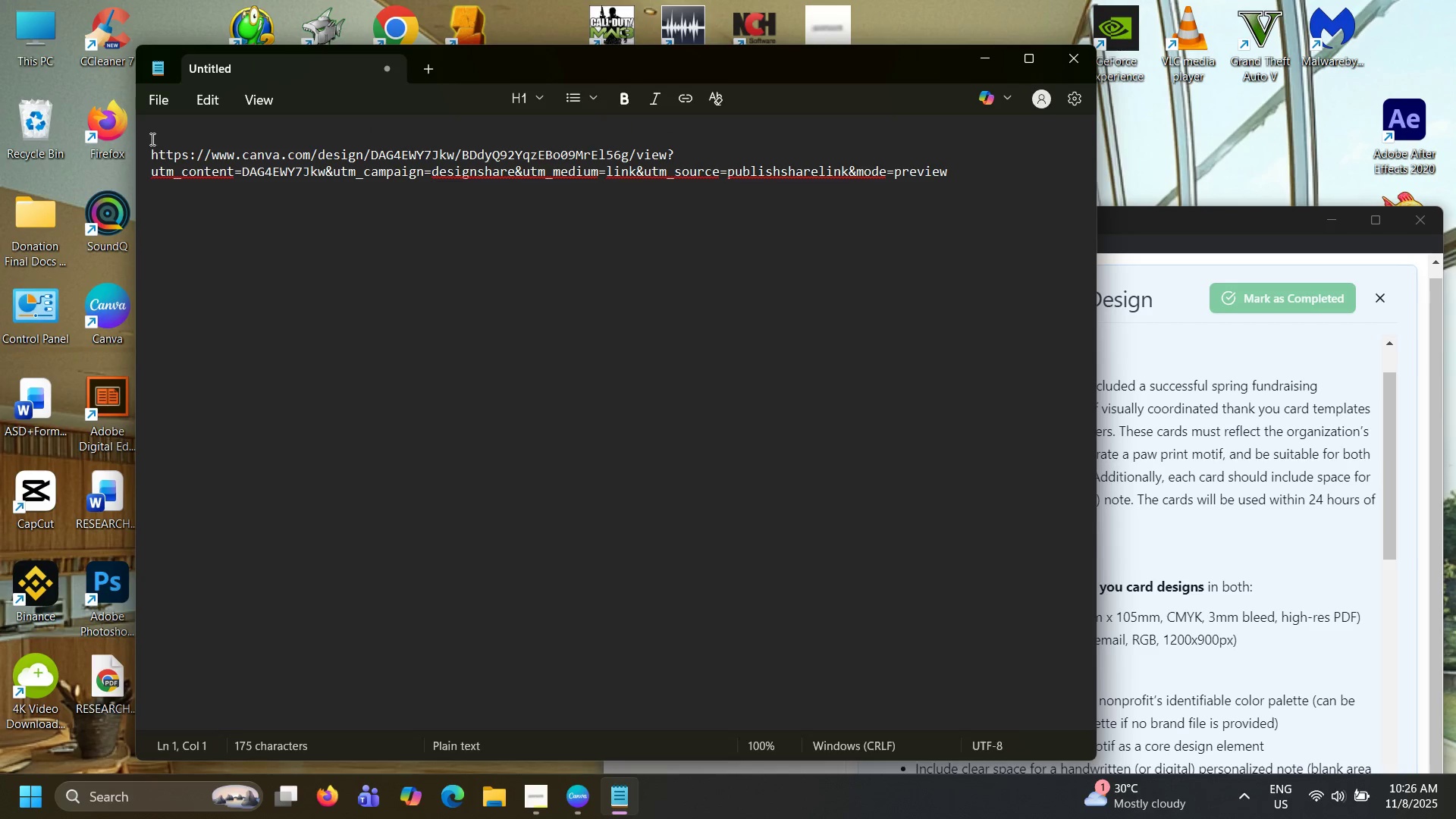 
key(Alt+Tab)